 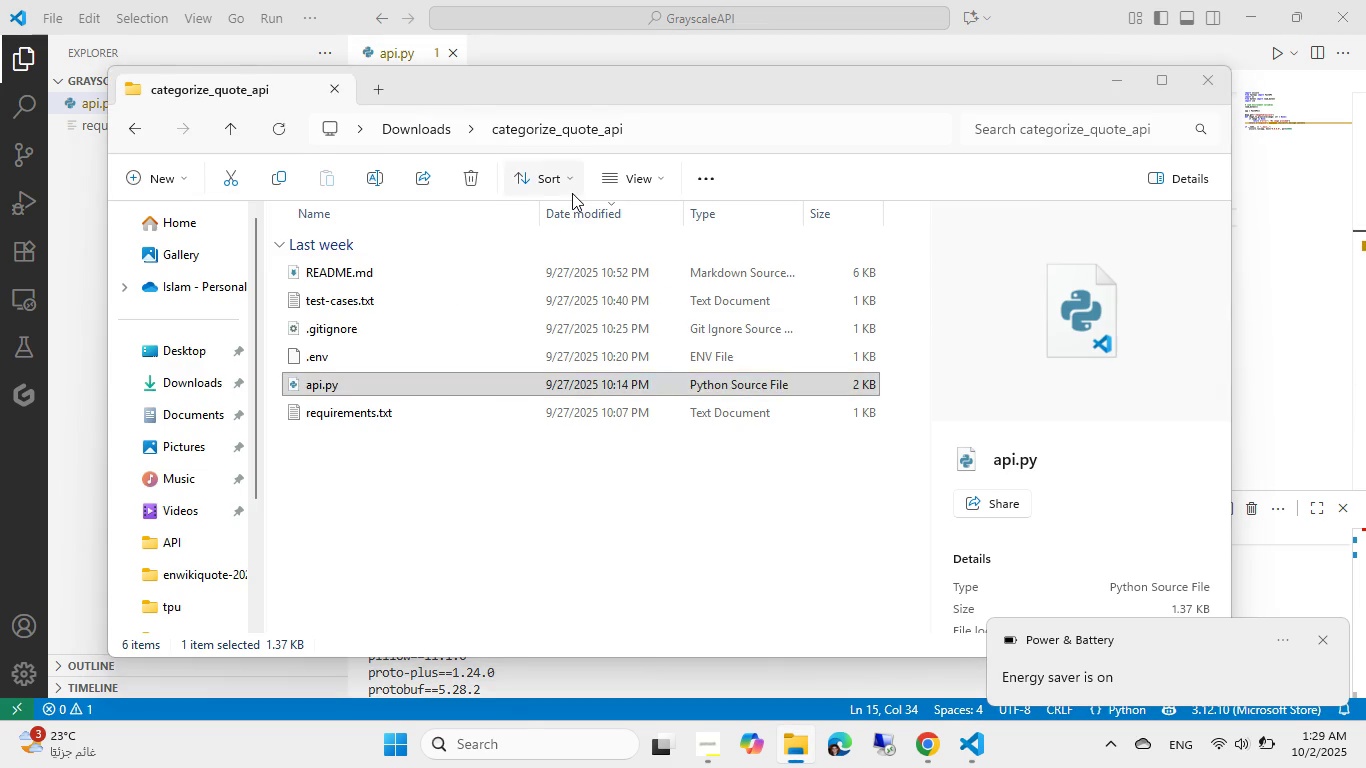 
key(Alt+Tab)
 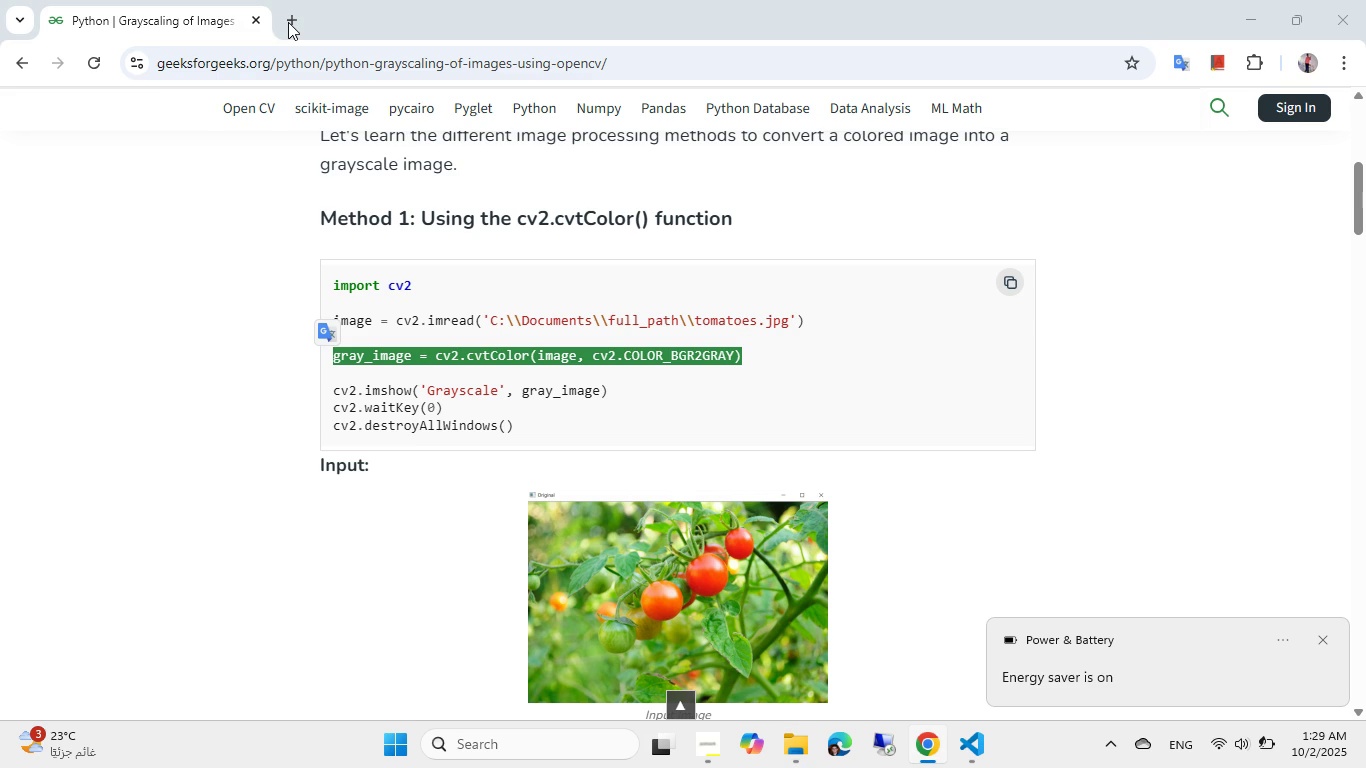 
left_click([288, 22])
 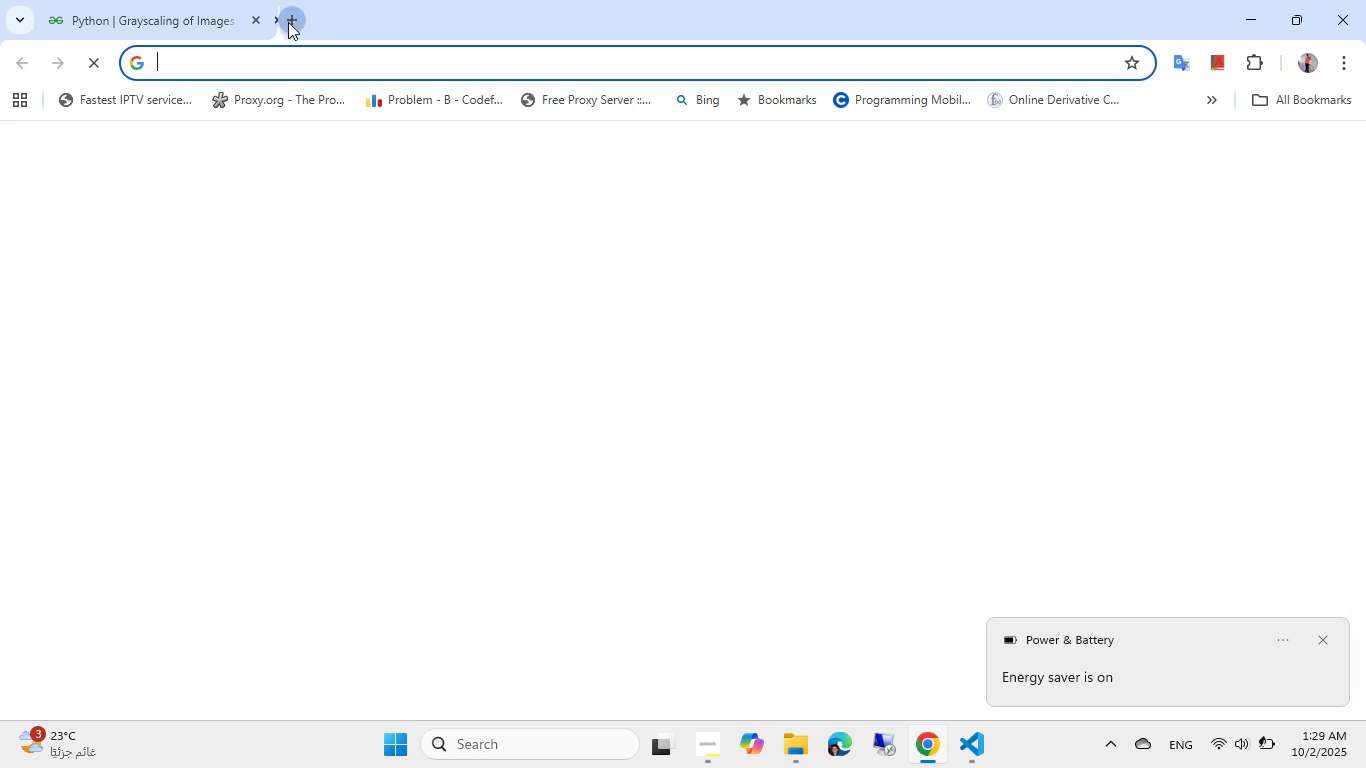 
type(fast api upload image)
 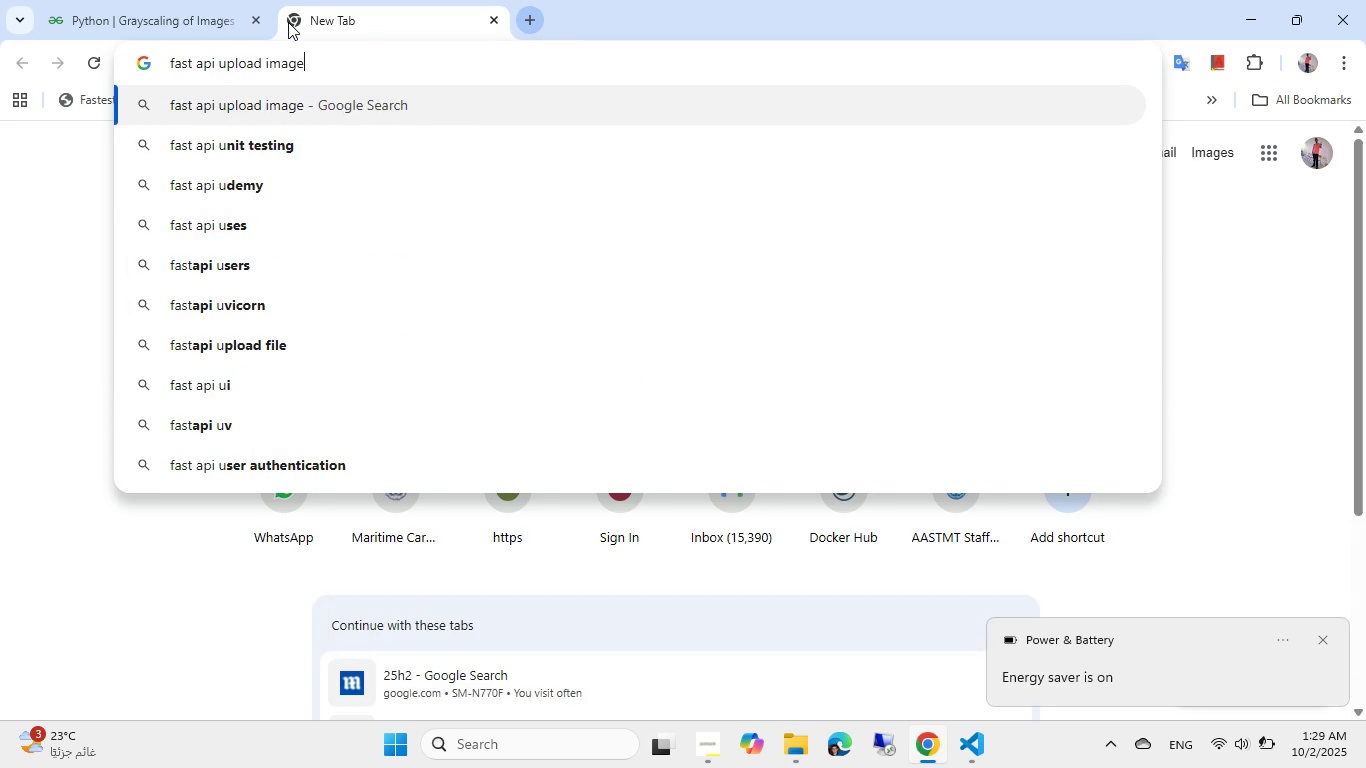 
key(Enter)
 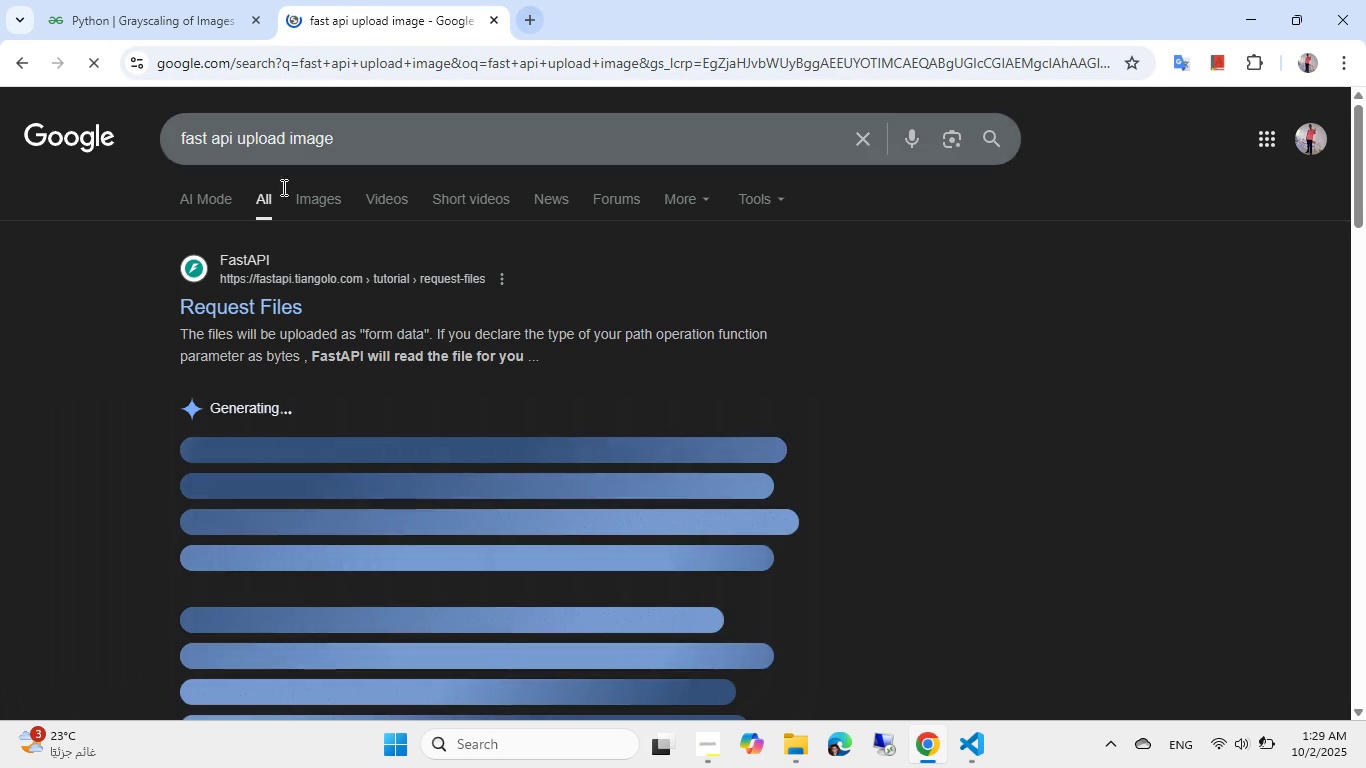 
left_click([266, 309])
 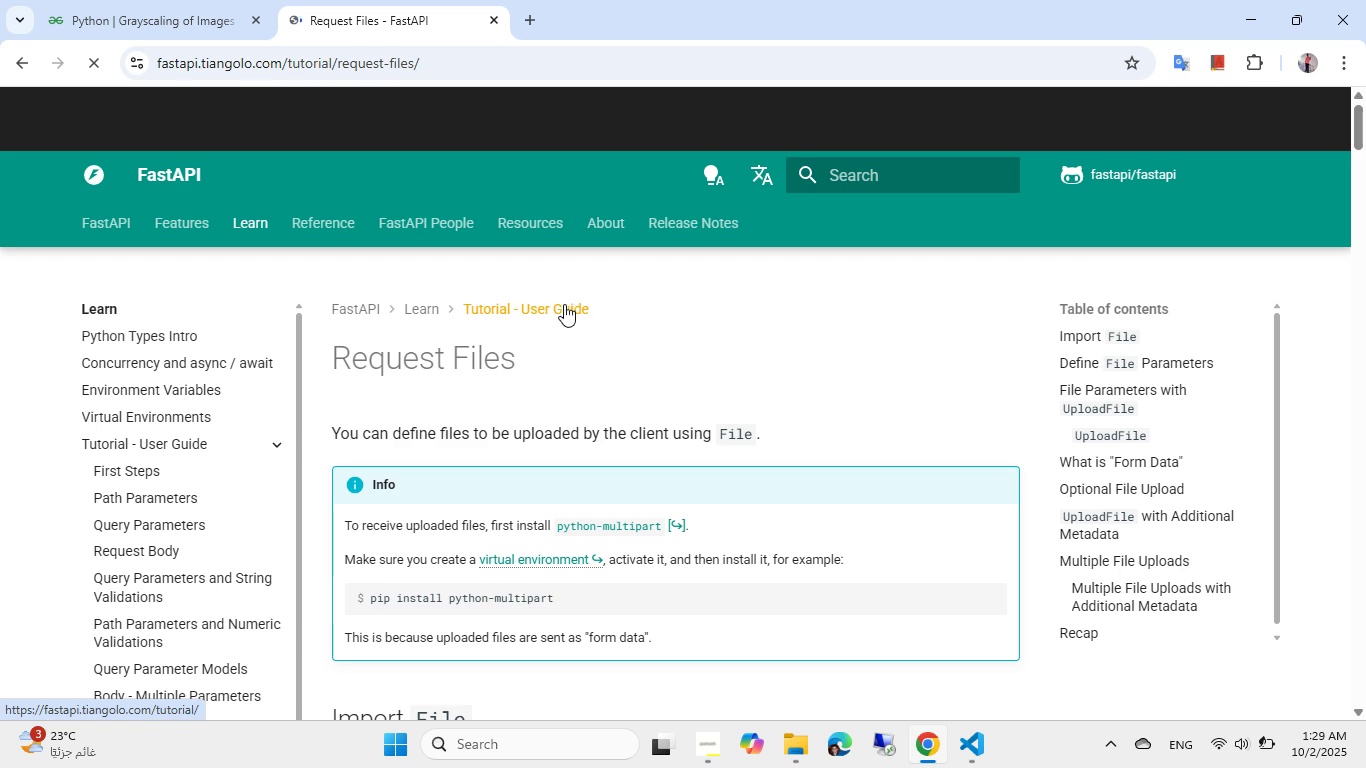 
scroll: coordinate [521, 353], scroll_direction: down, amount: 3.0
 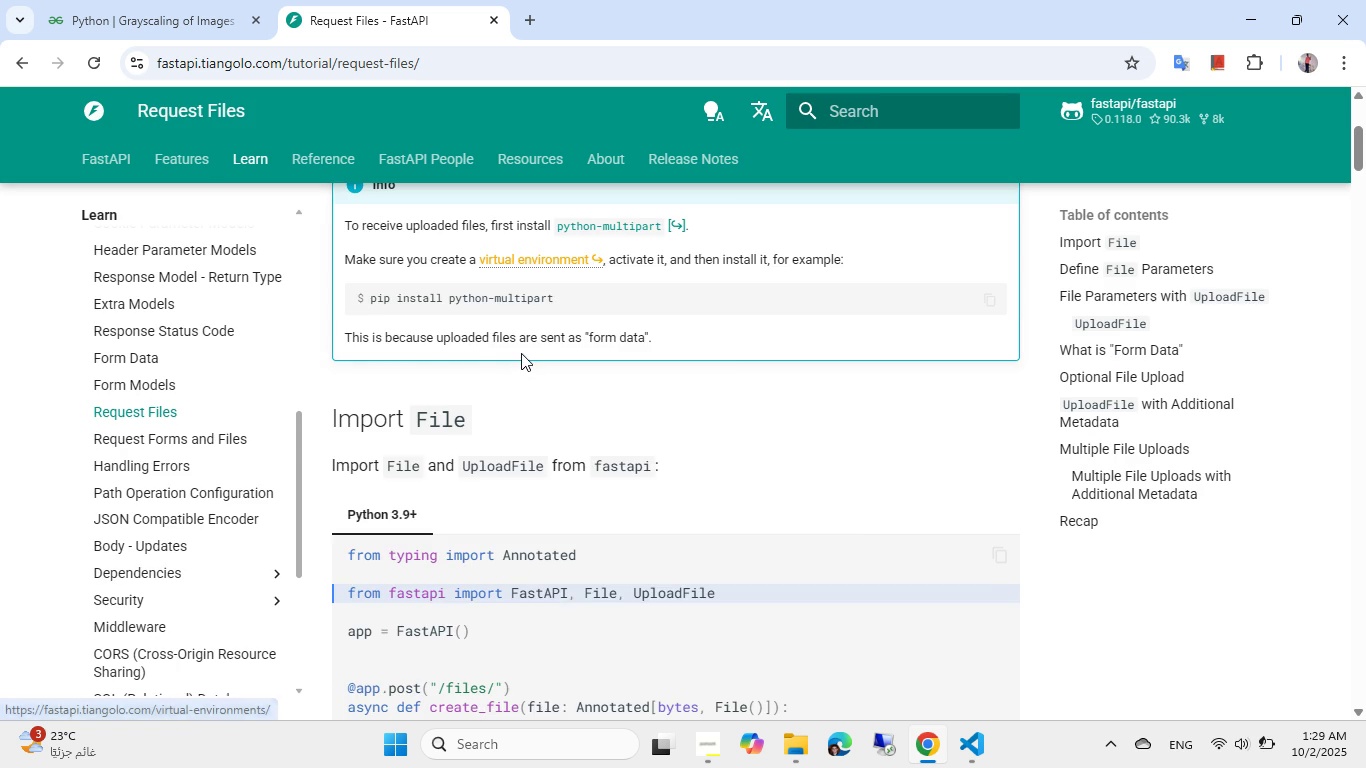 
scroll: coordinate [483, 303], scroll_direction: none, amount: 0.0
 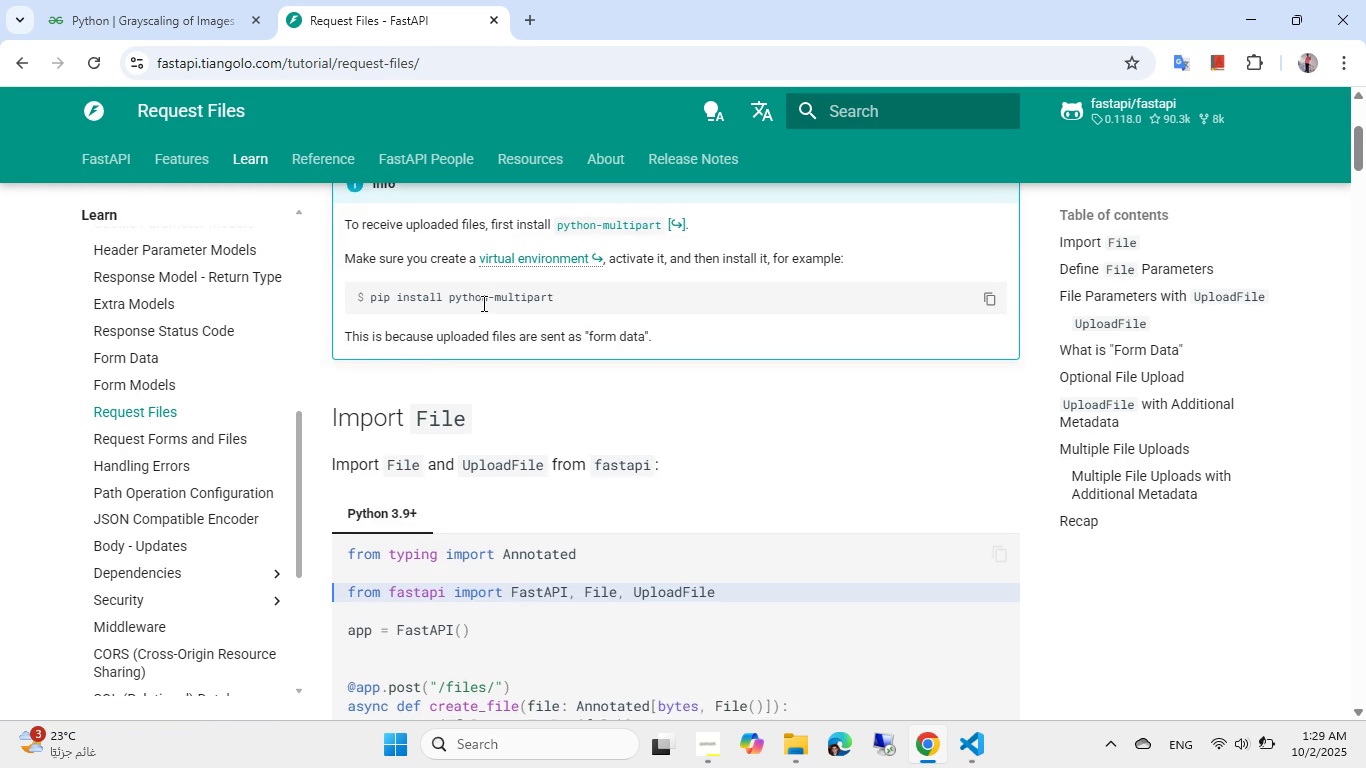 
scroll: coordinate [482, 303], scroll_direction: down, amount: 2.0
 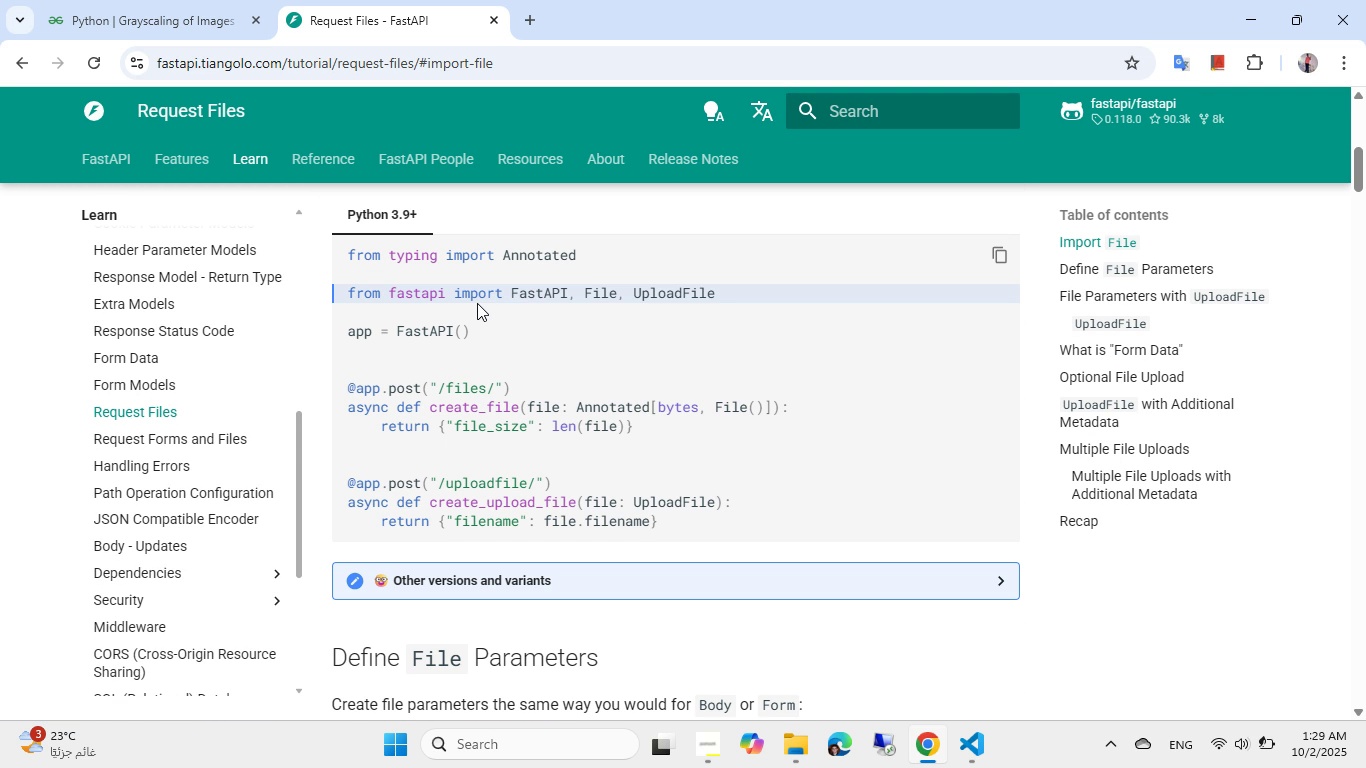 
wait(15.36)
 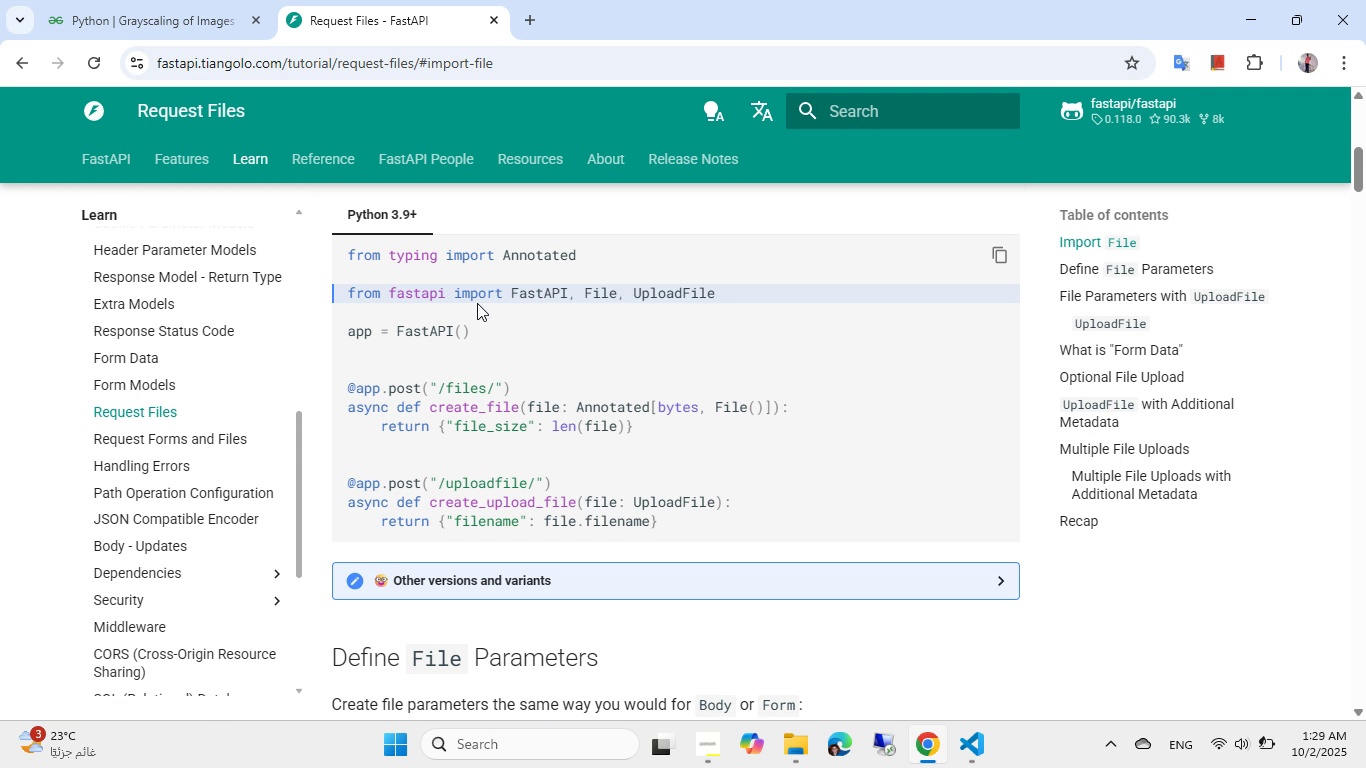 
scroll: coordinate [477, 303], scroll_direction: down, amount: 5.0
 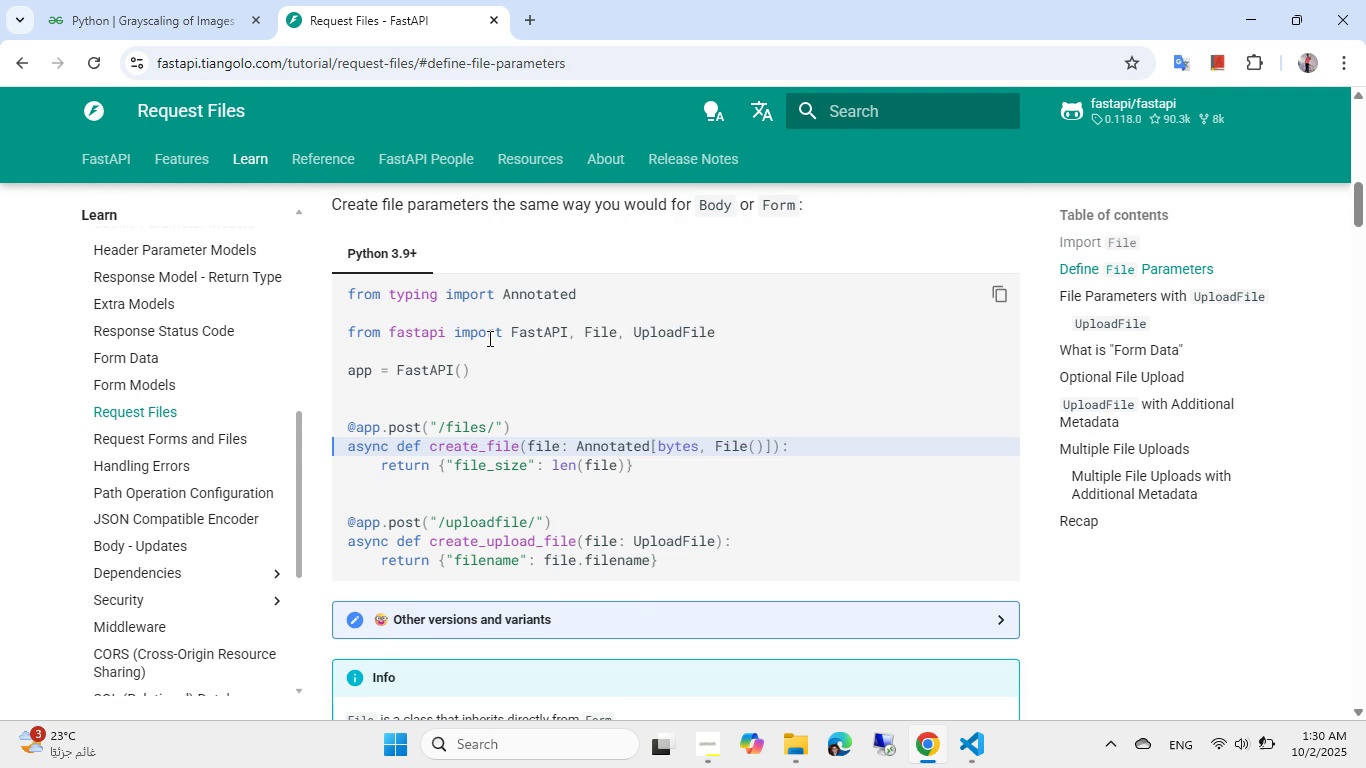 
scroll: coordinate [479, 363], scroll_direction: up, amount: 8.0
 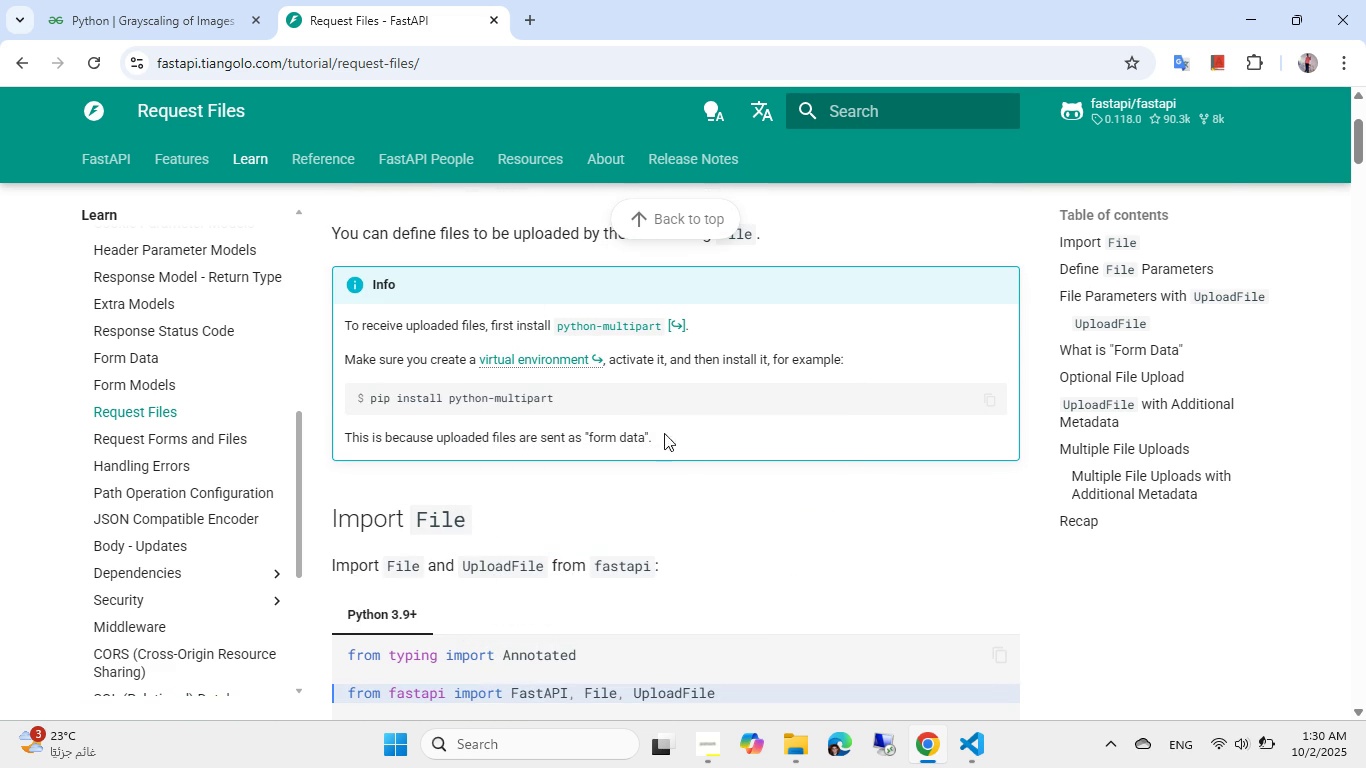 
key(Alt+AltLeft)
 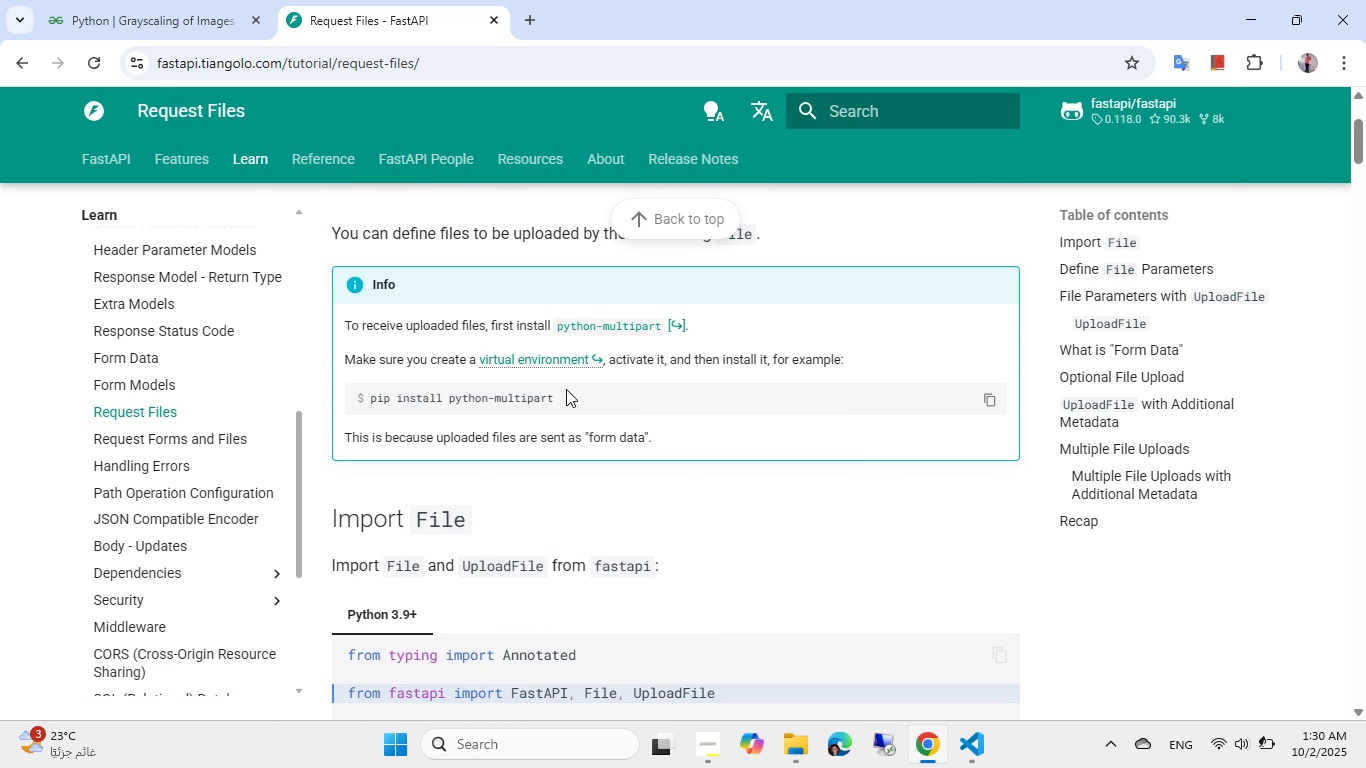 
key(Alt+Tab)
 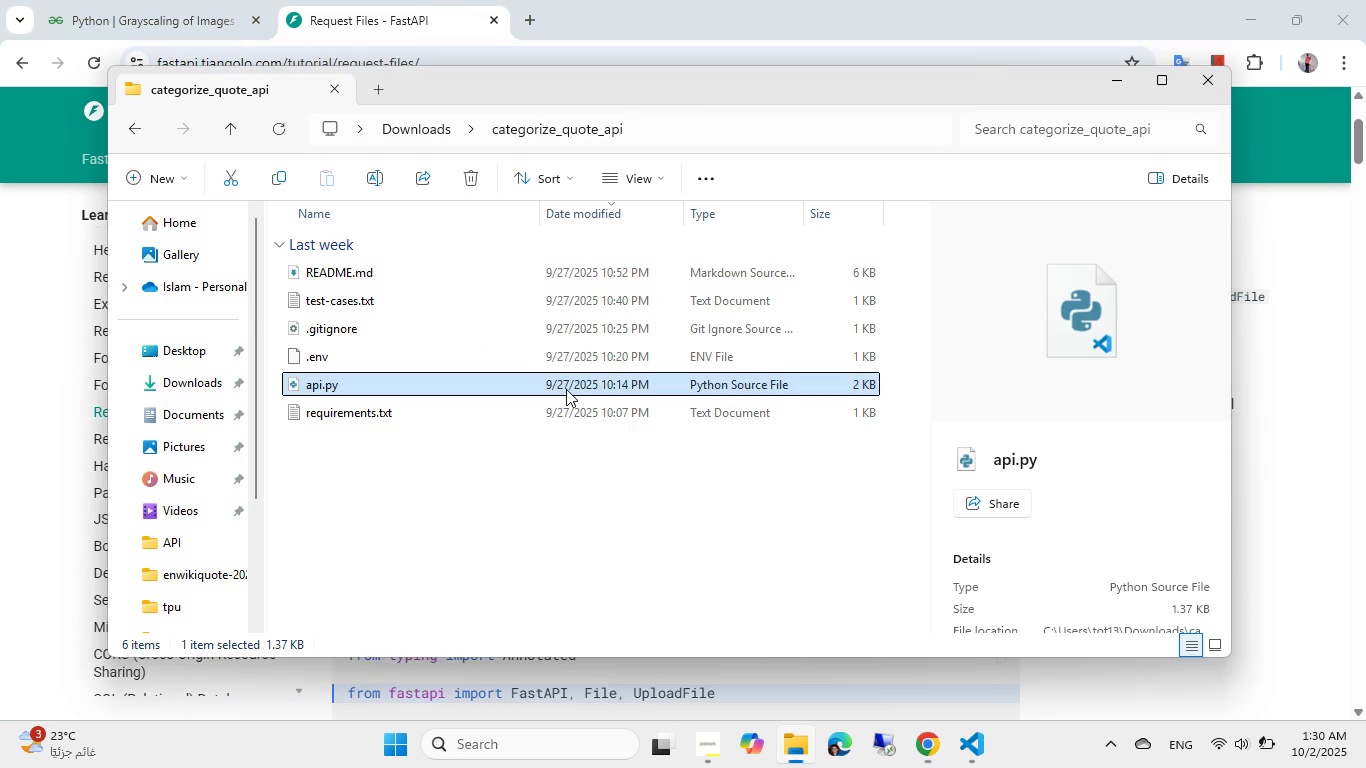 
key(Alt+AltLeft)
 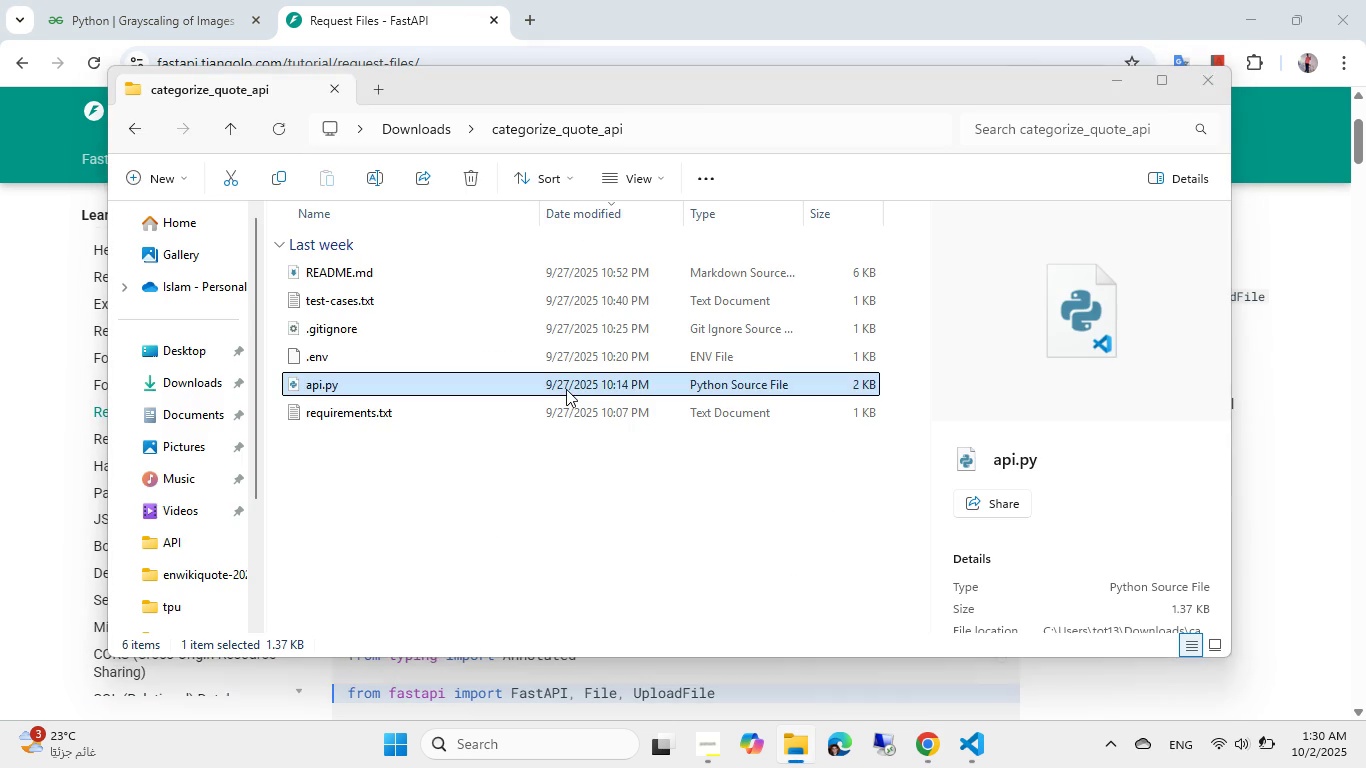 
key(Tab)
key(Tab)
key(Tab)
type(pyh)